 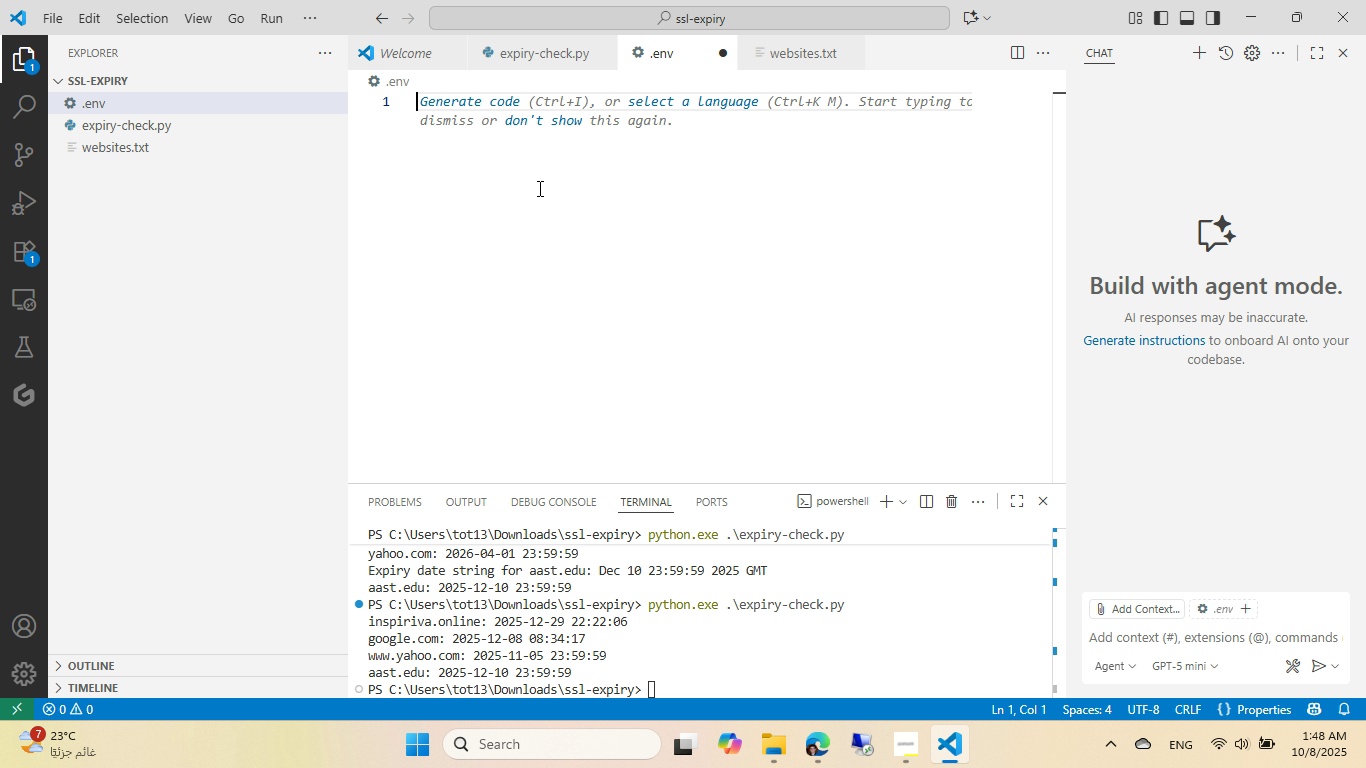 
key(Control+Z)
 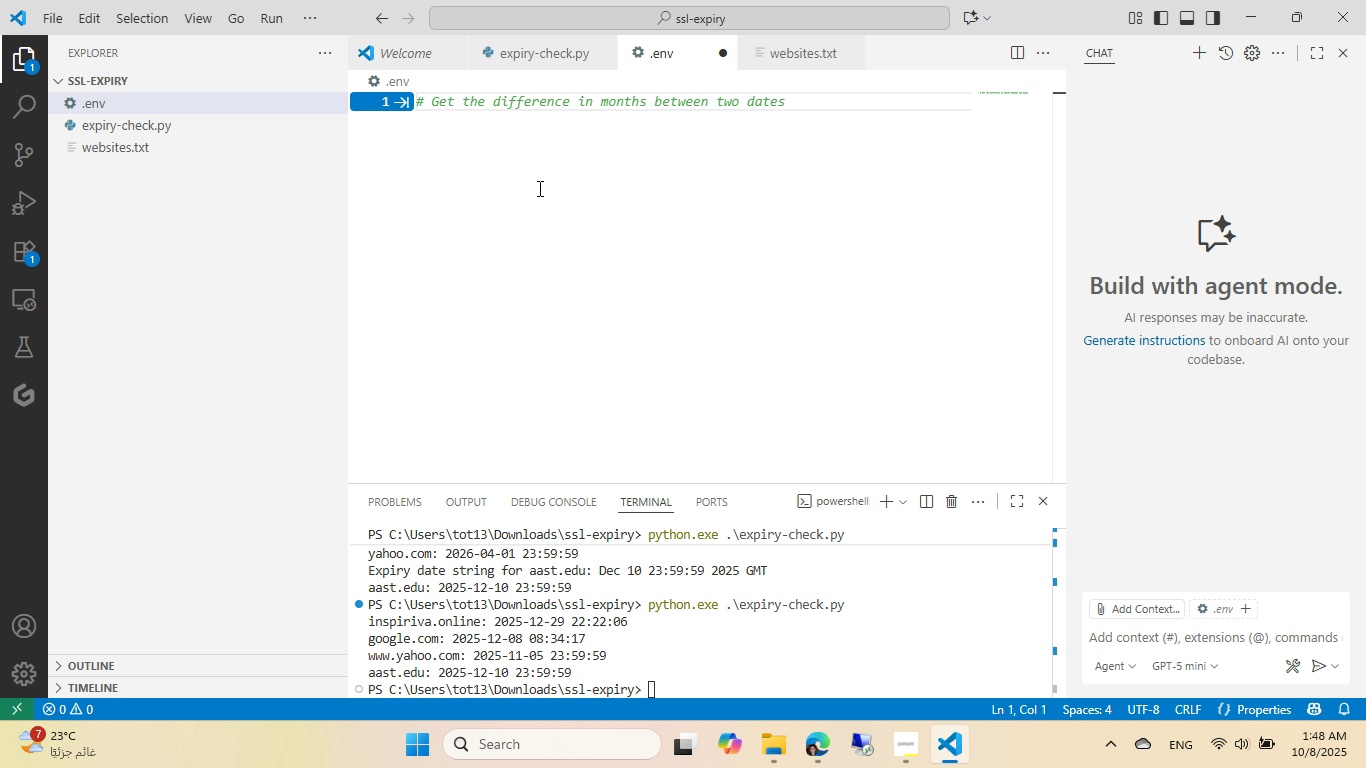 
key(Control+Shift+ShiftLeft)
 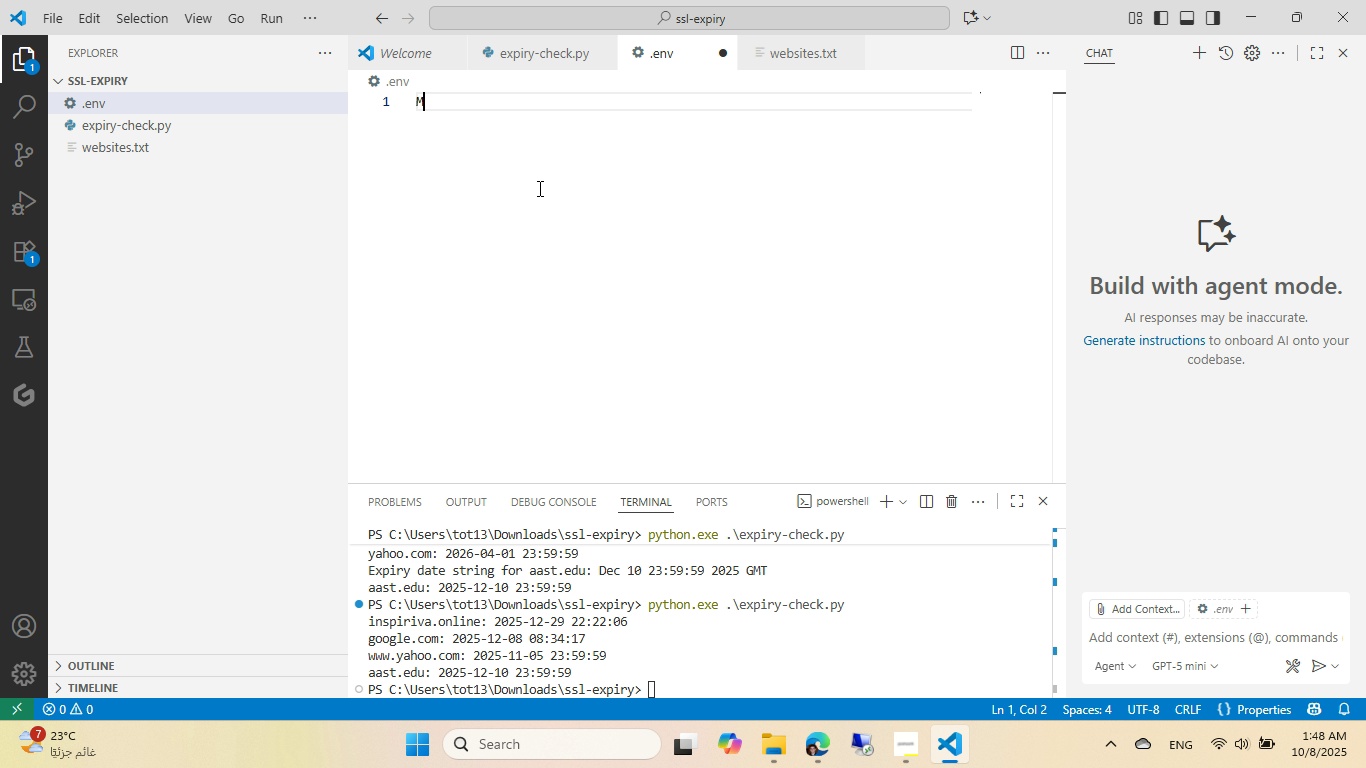 
key(Control+Shift+M)
 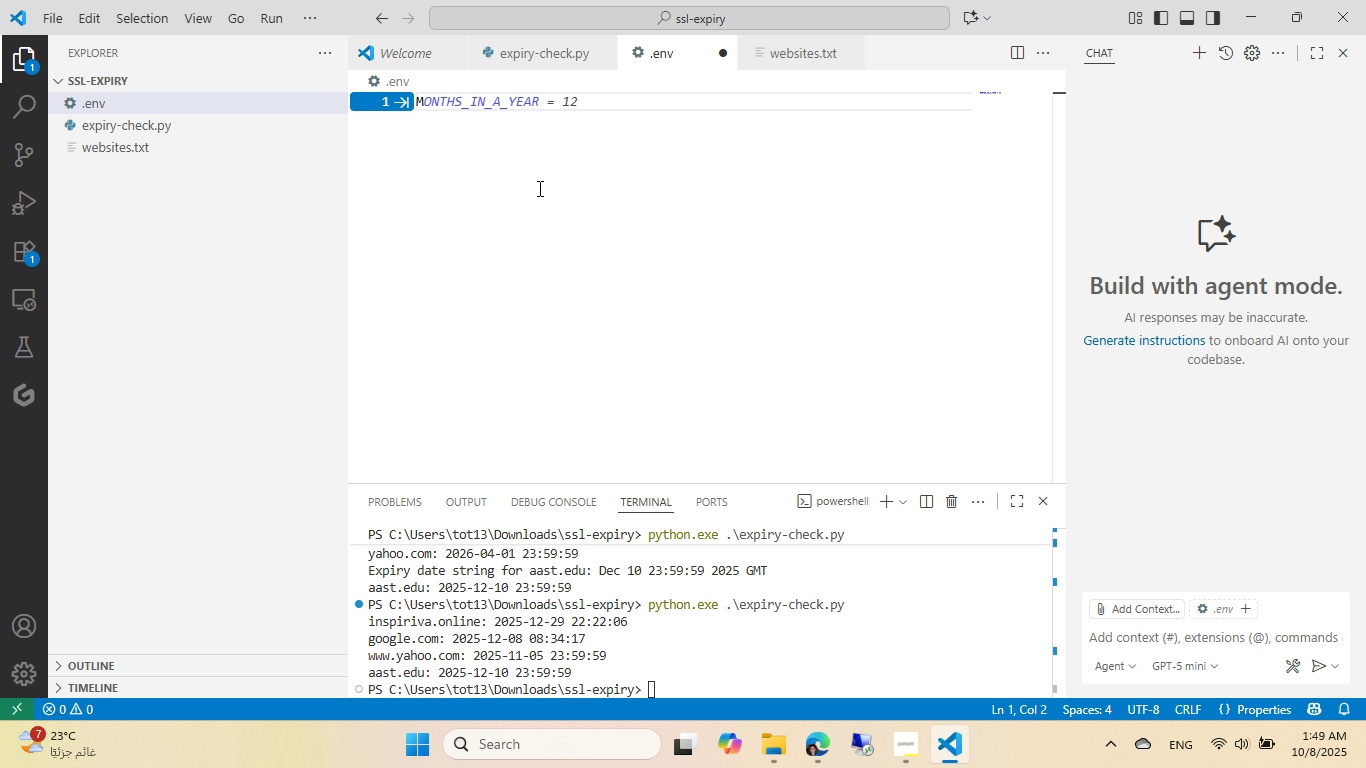 
wait(8.2)
 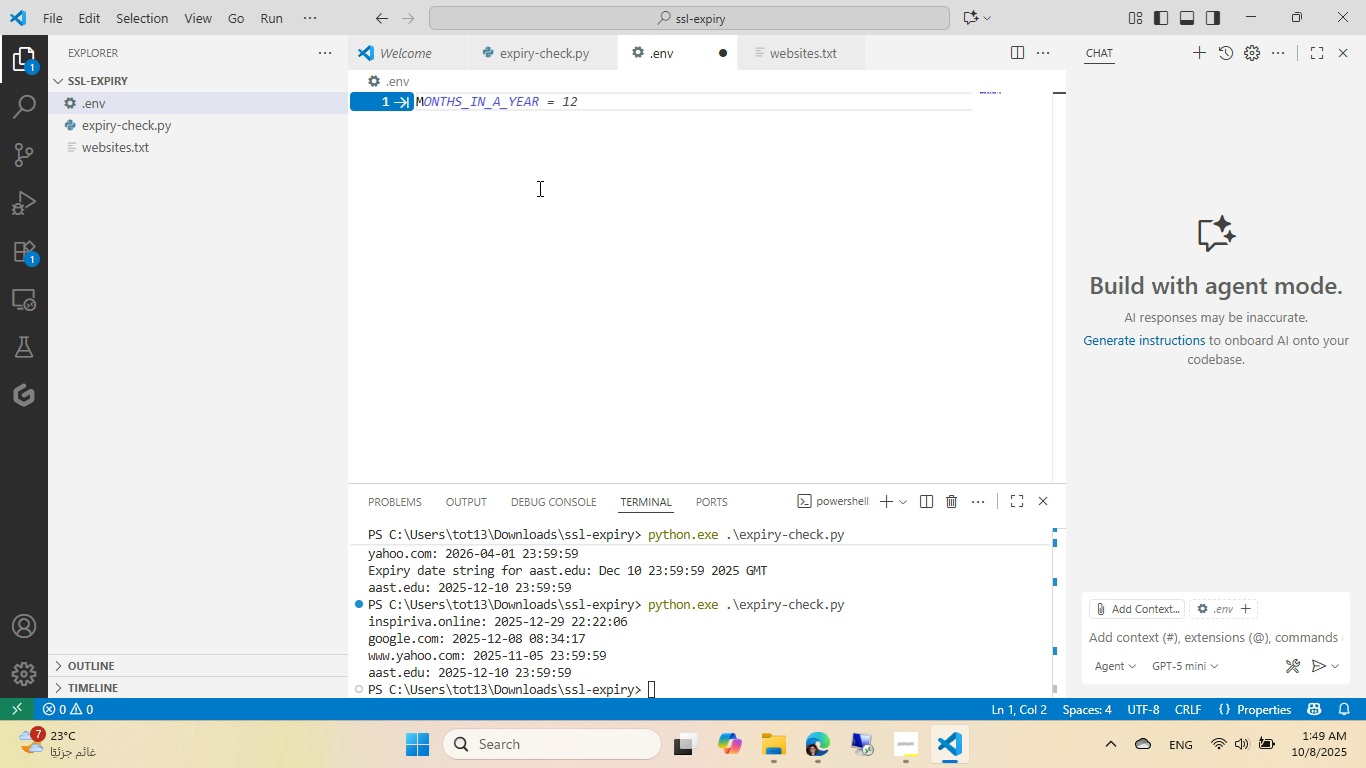 
key(Backspace)
type(alARM_MONTH_DIFFERENCE)
key(Tab)
type( $)
key(Backspace)
type($)
key(Backspace)
type(5)
key(Backspace)
type(% )
key(Backspace)
key(Backspace)
key(Backspace)
type( # )